 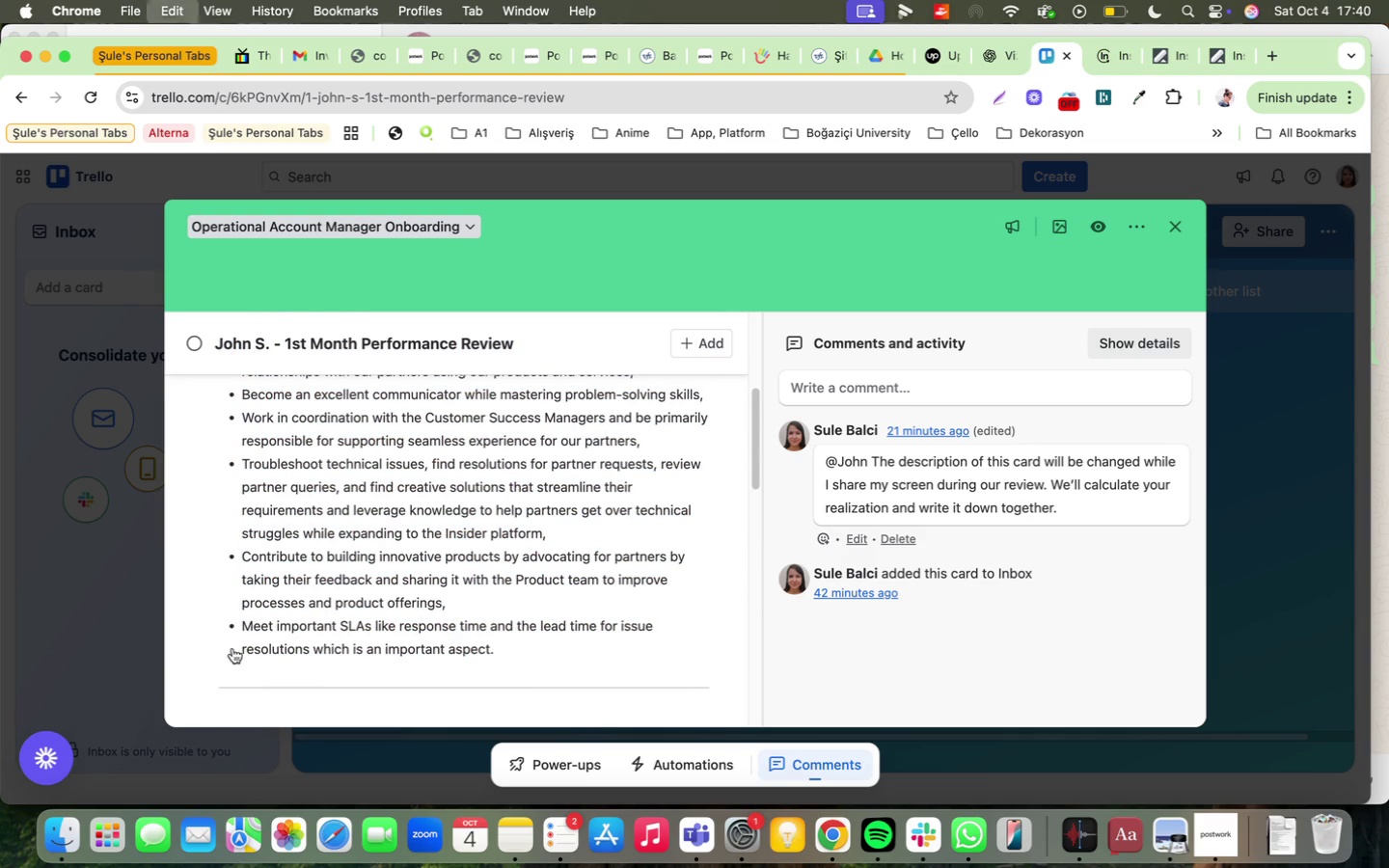 
key(Meta+C)
 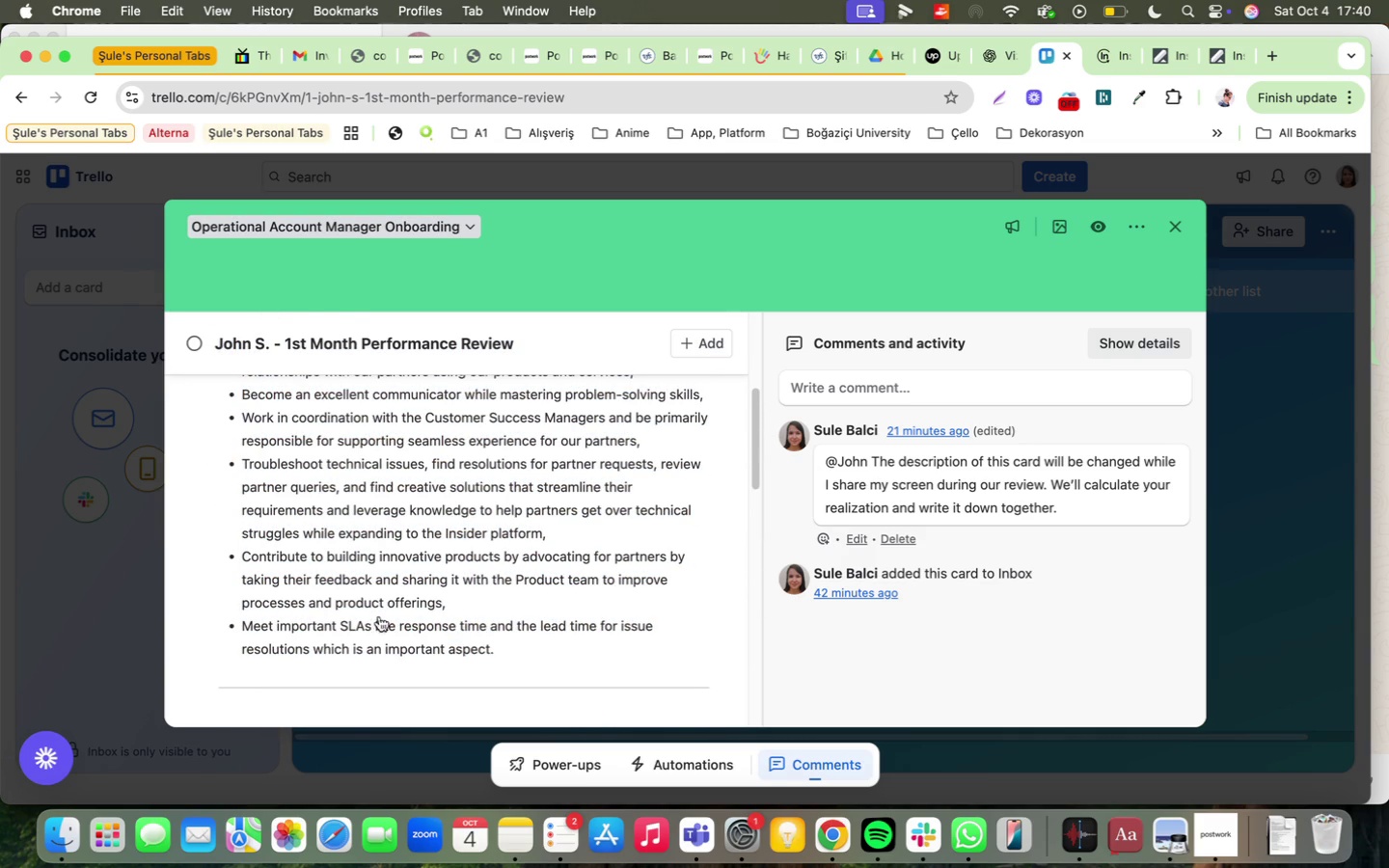 
scroll: coordinate [381, 614], scroll_direction: down, amount: 5.0
 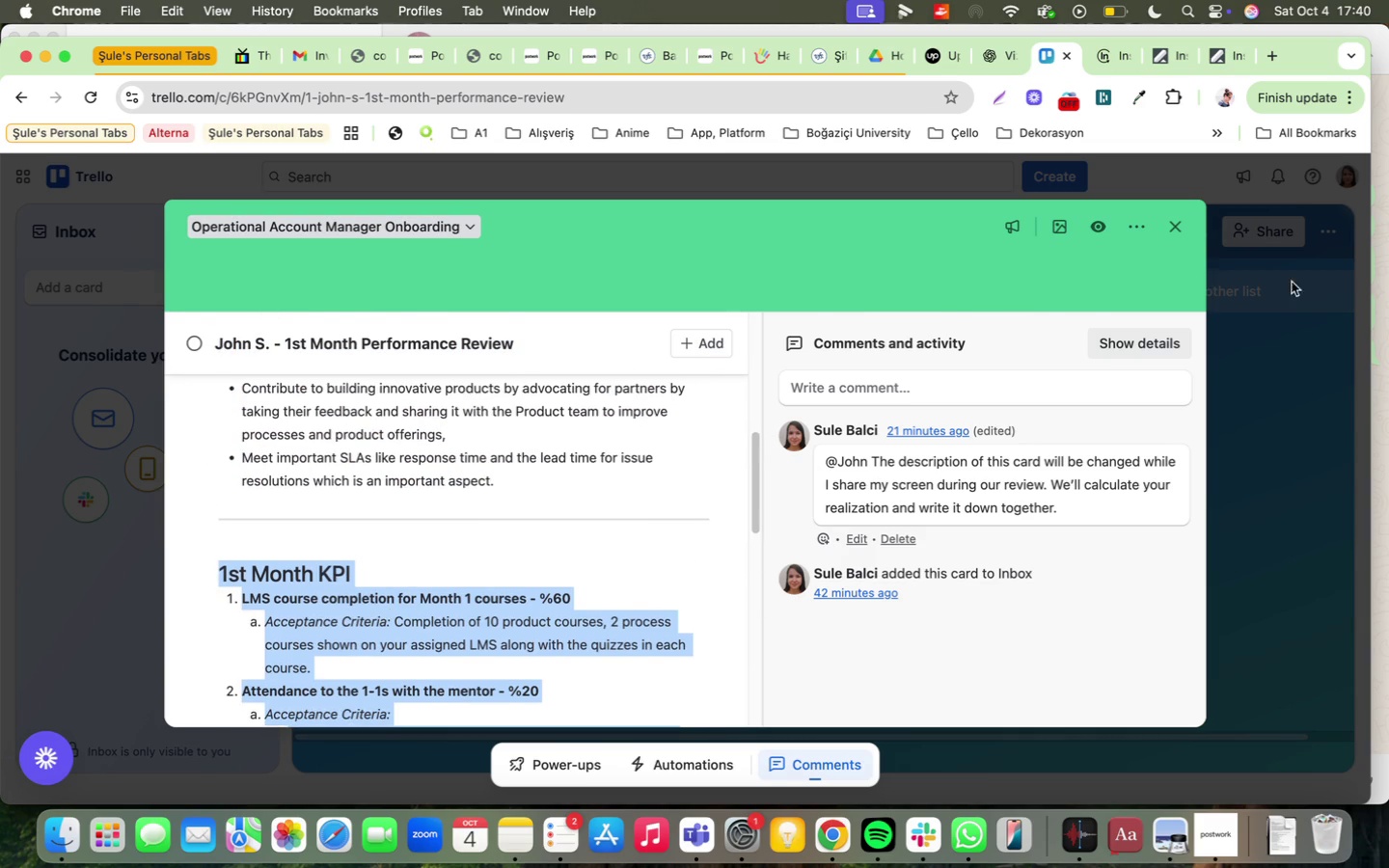 
left_click([1278, 374])
 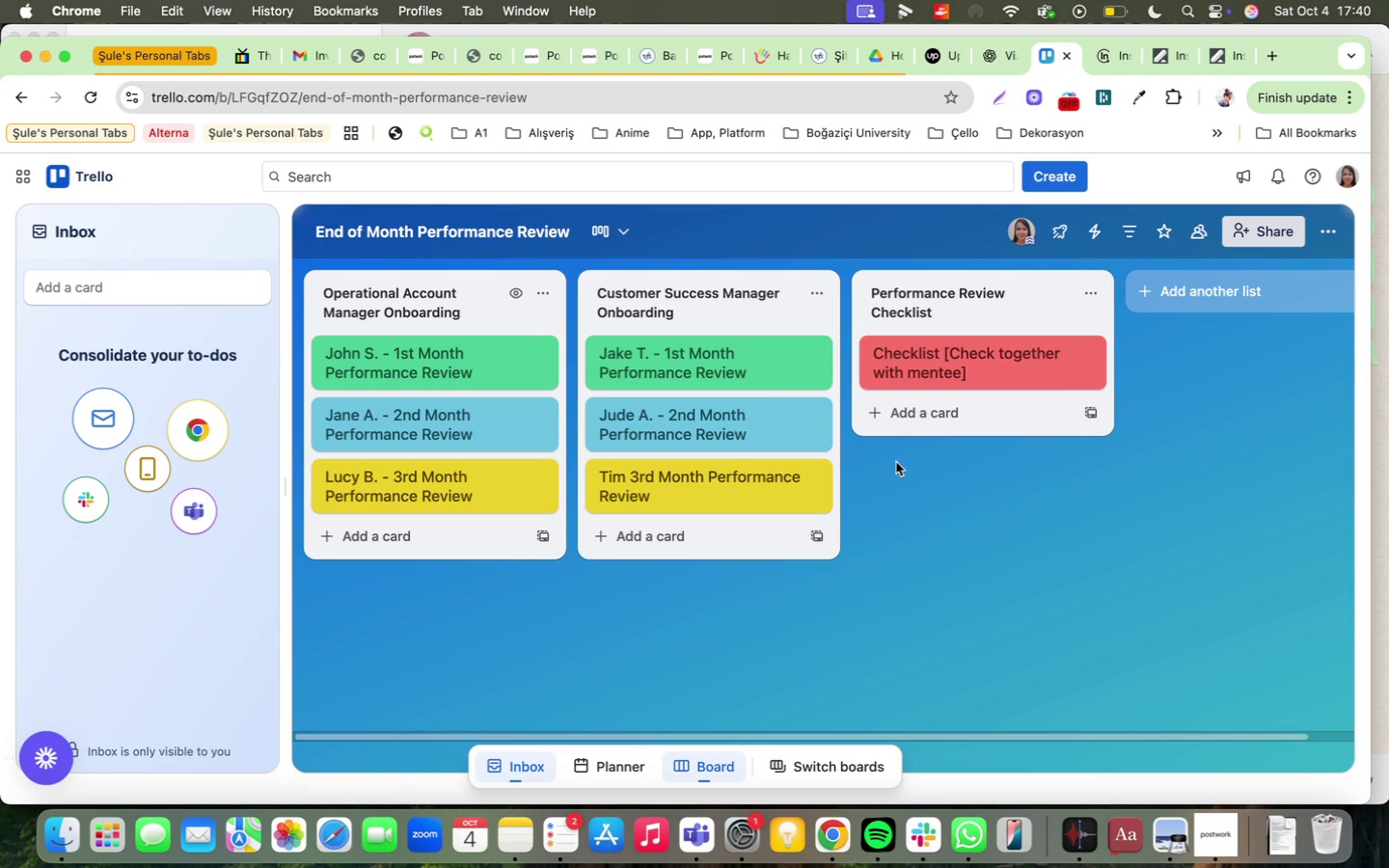 
wait(5.69)
 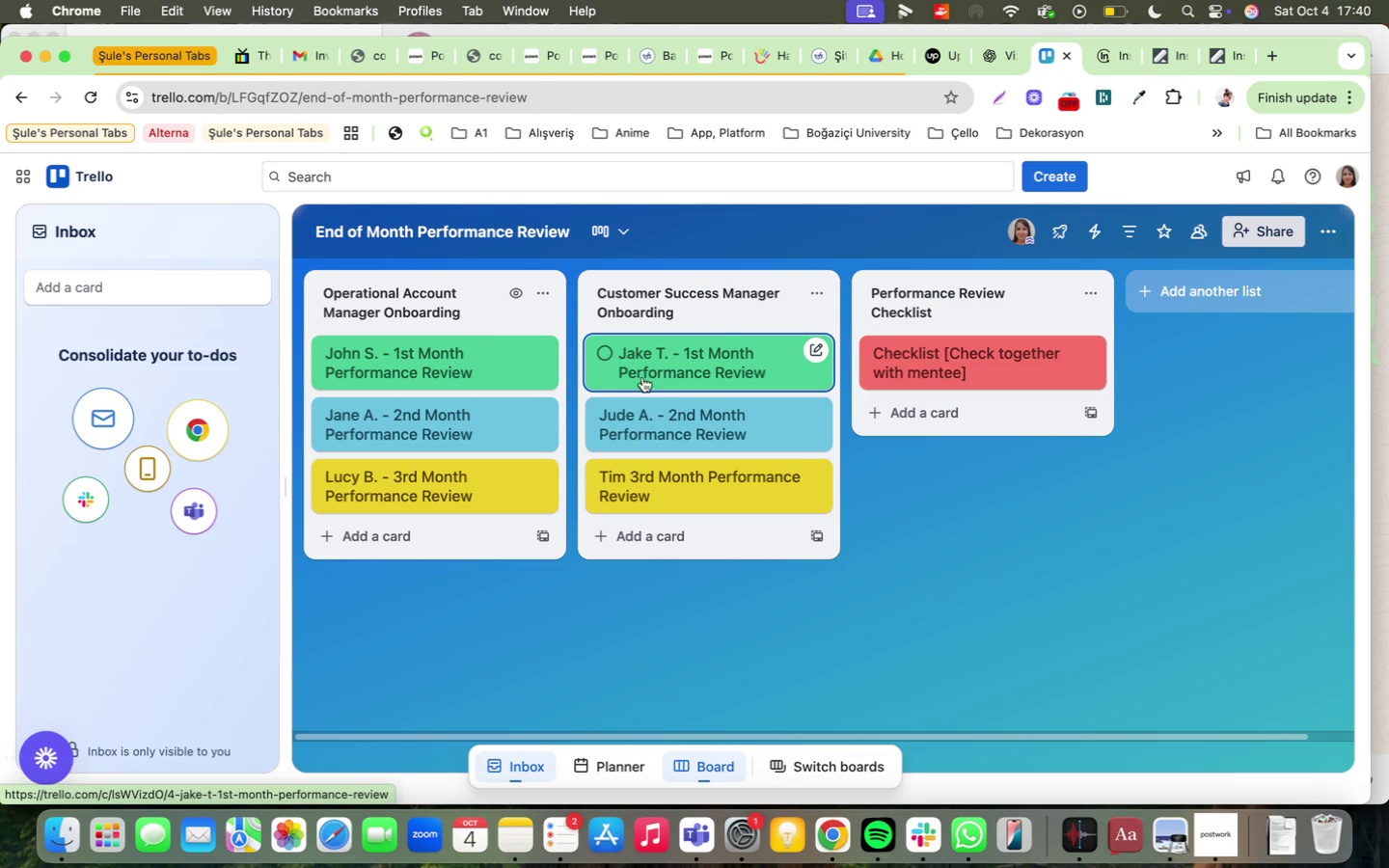 
scroll: coordinate [617, 620], scroll_direction: down, amount: 22.0
 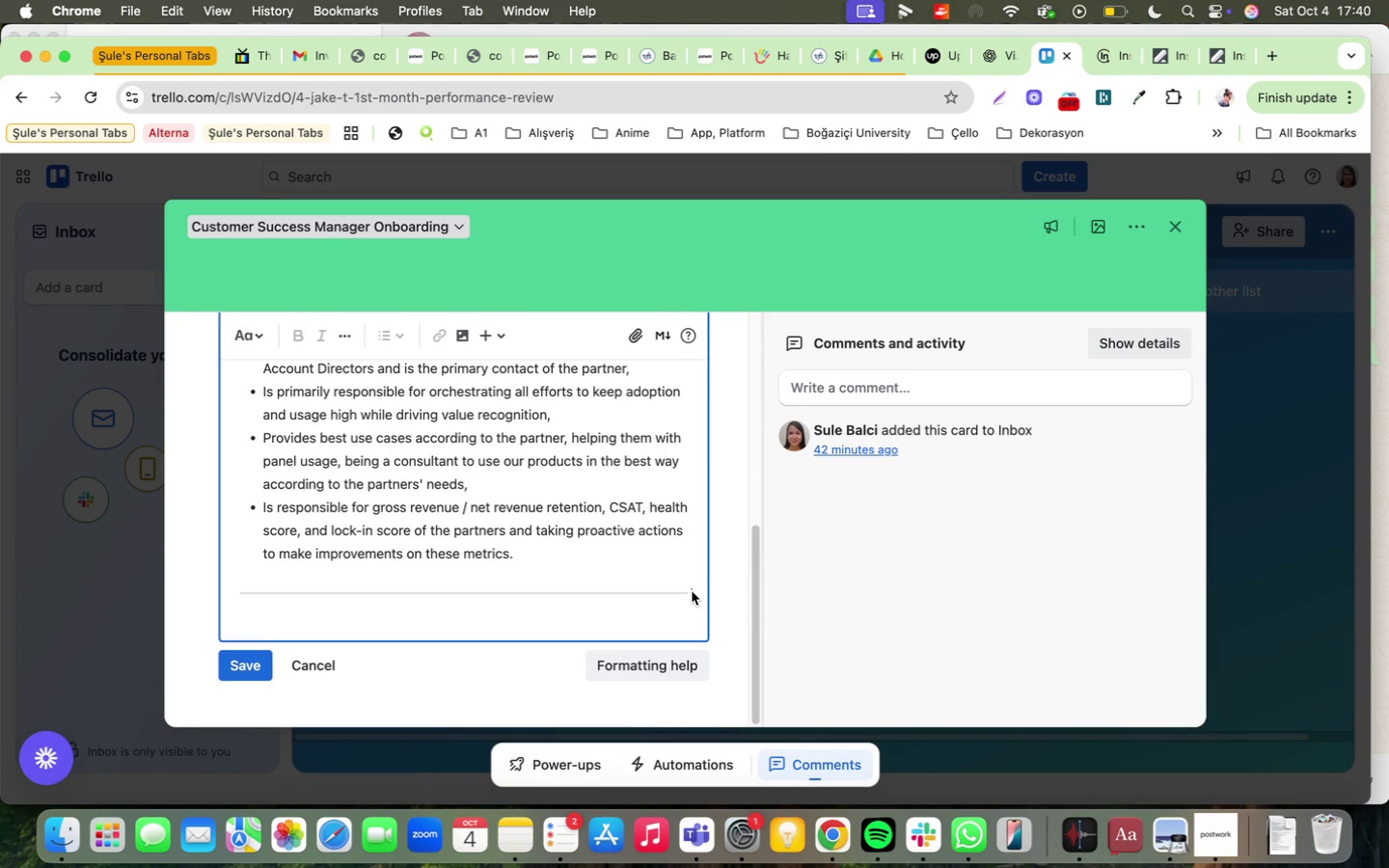 
key(Enter)
 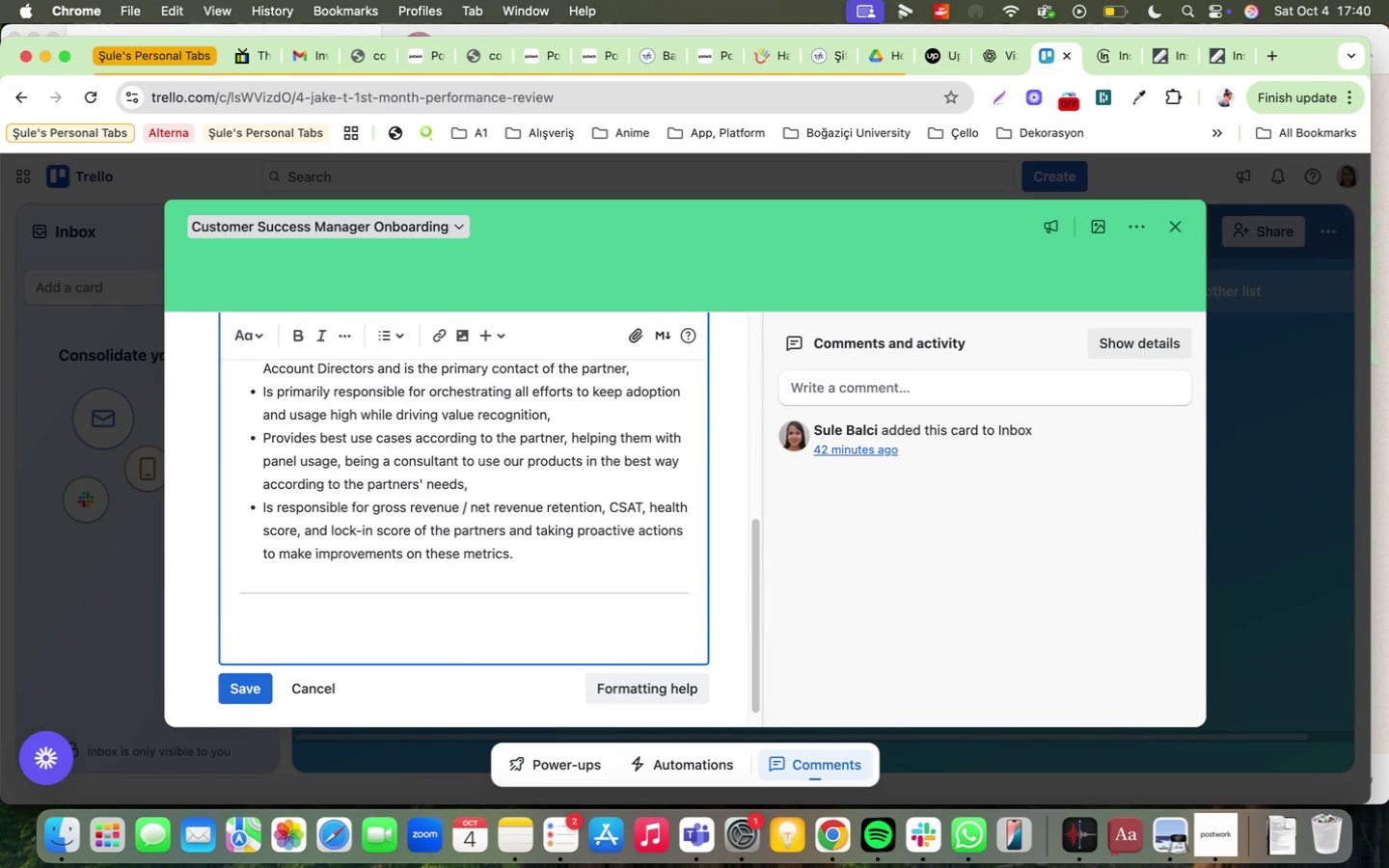 
key(Shift+ShiftLeft)
 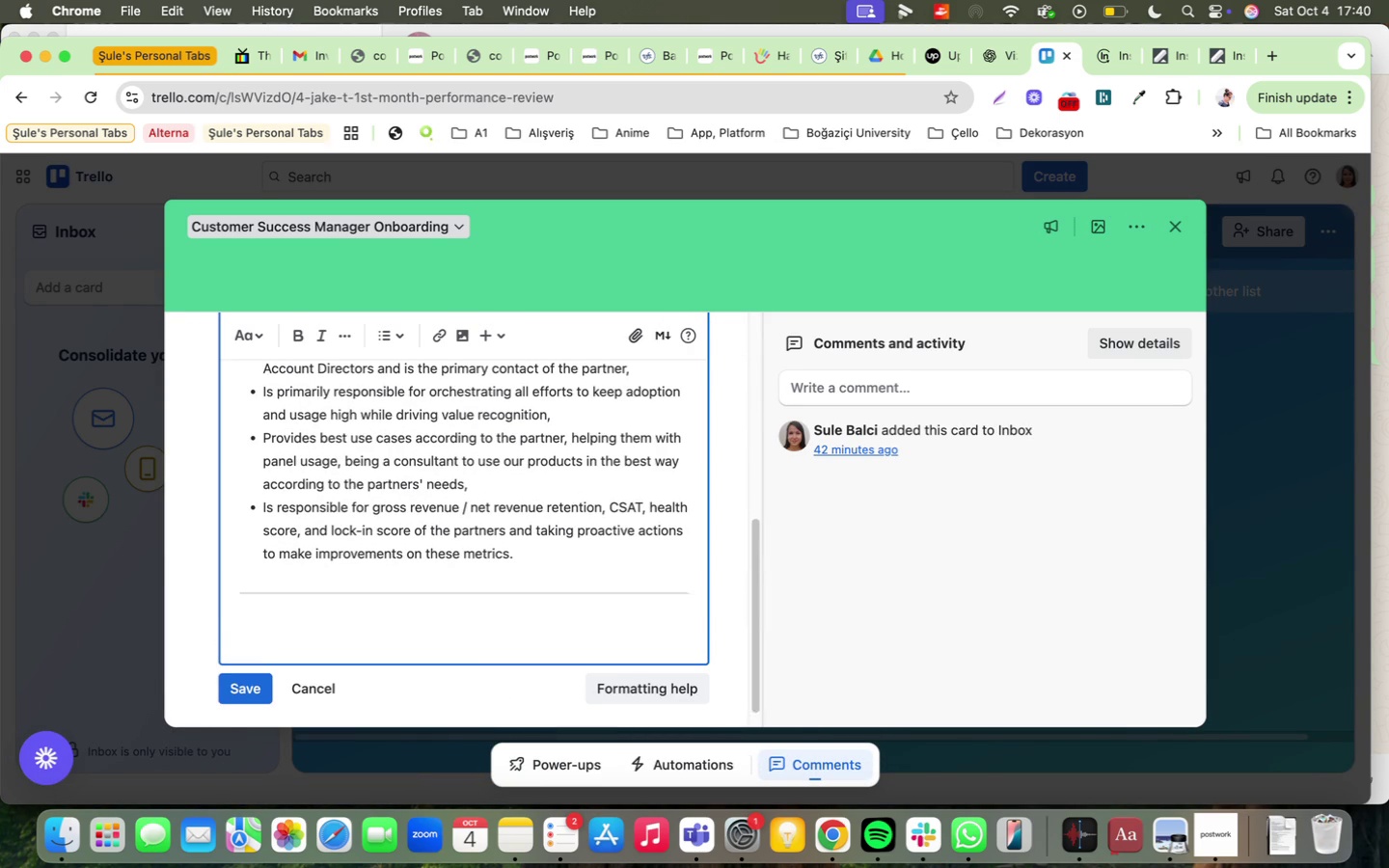 
key(Meta+Shift+CommandLeft)
 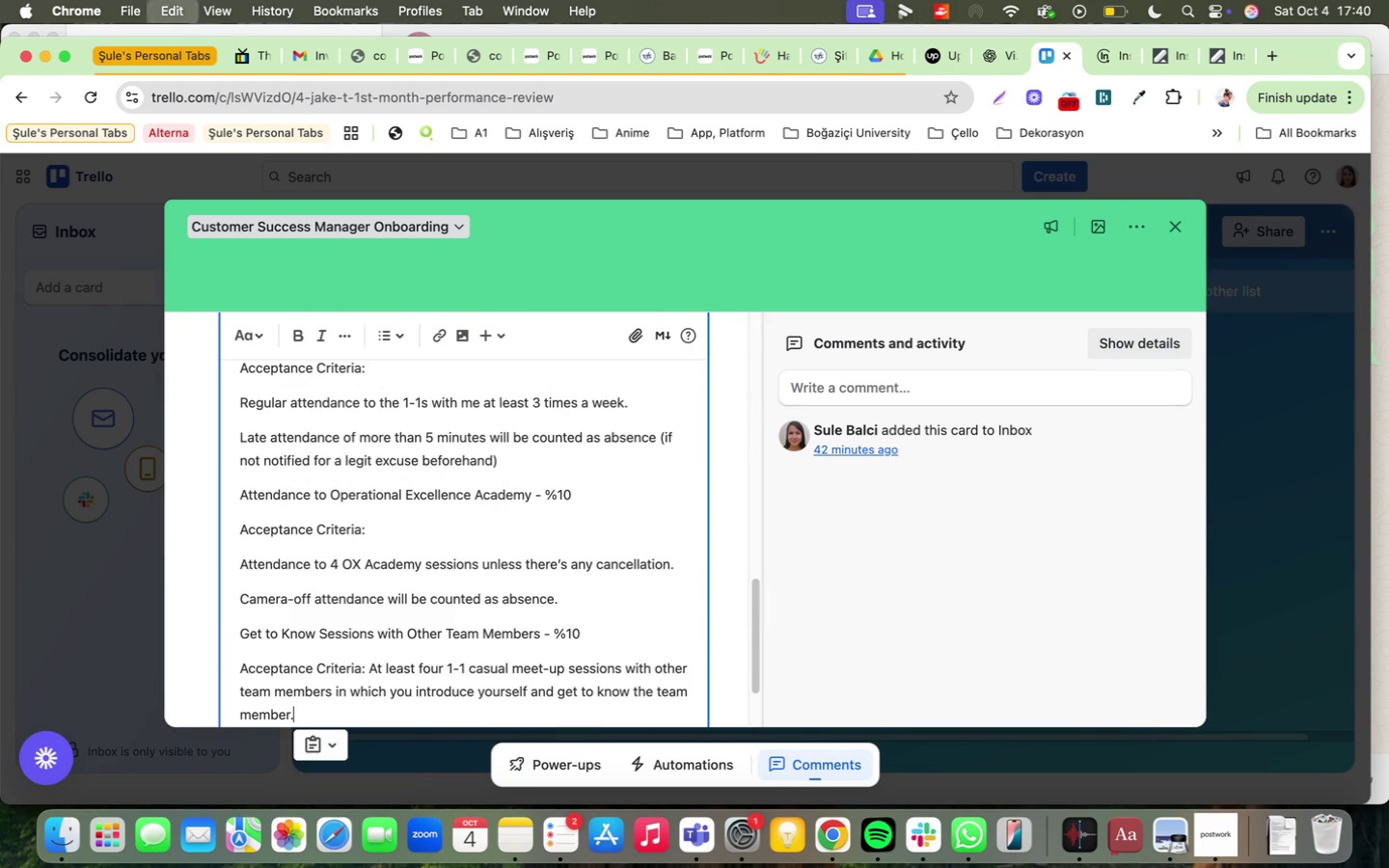 
key(Meta+Shift+V)
 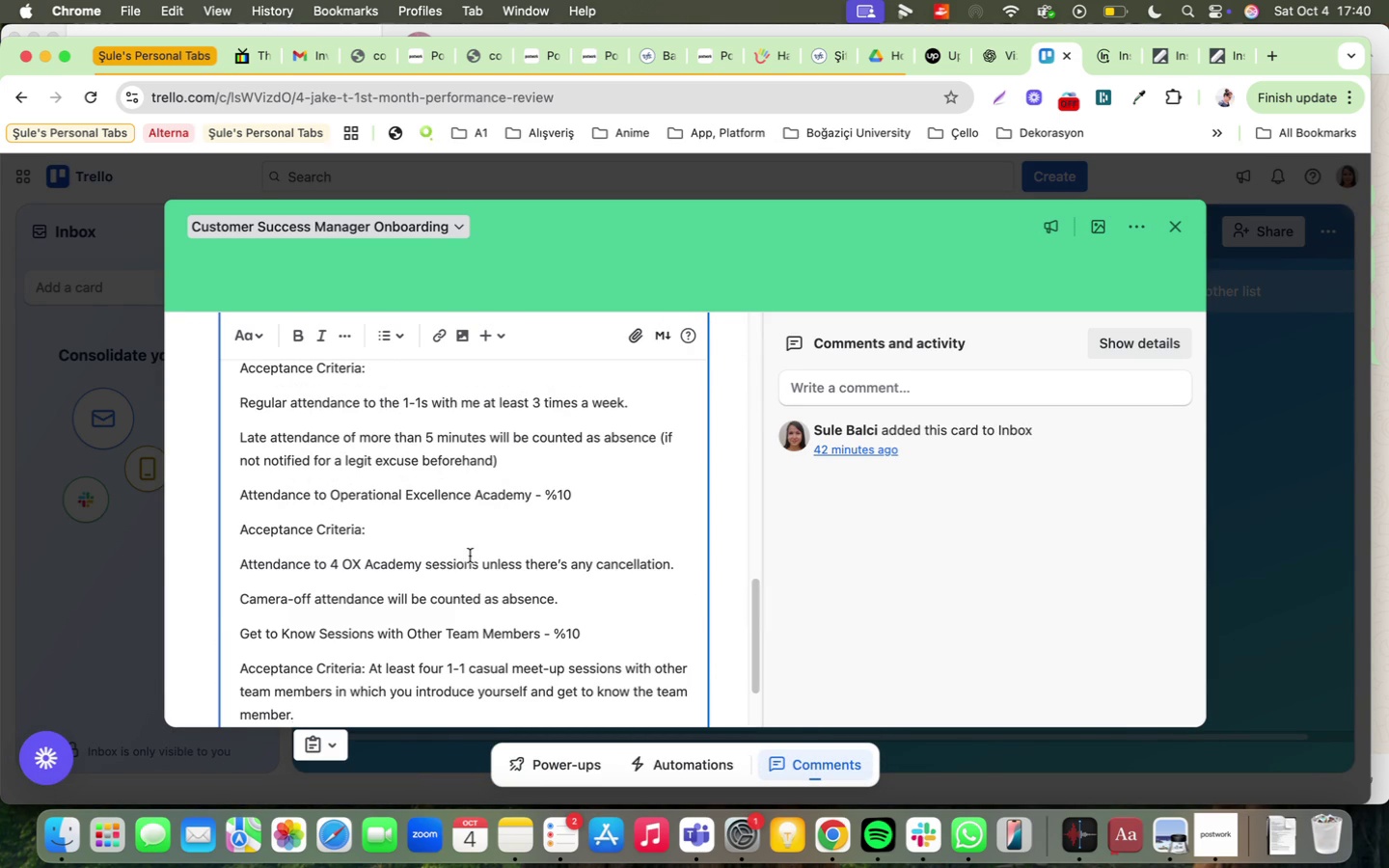 
scroll: coordinate [471, 557], scroll_direction: up, amount: 5.0
 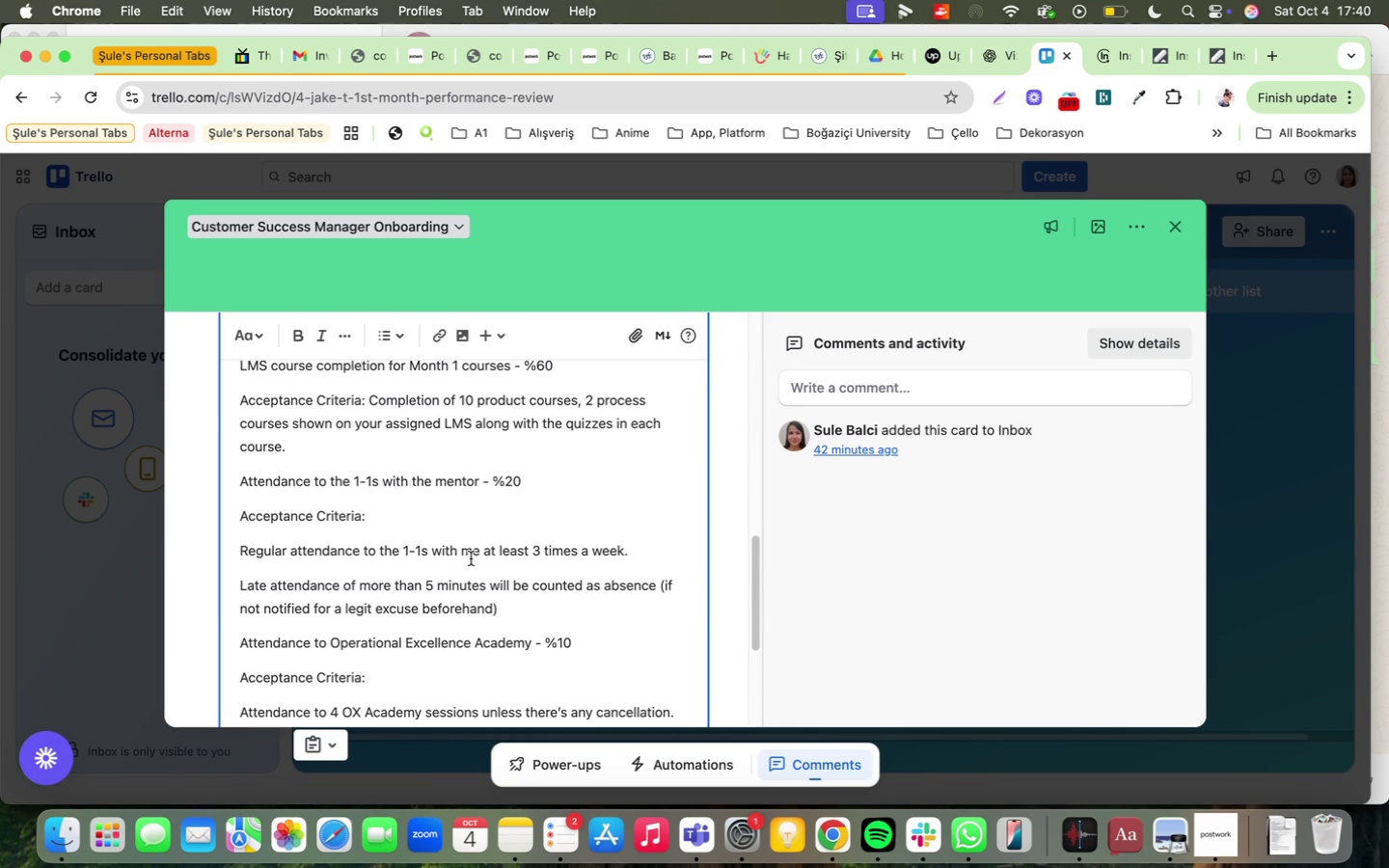 
key(Meta+CommandLeft)
 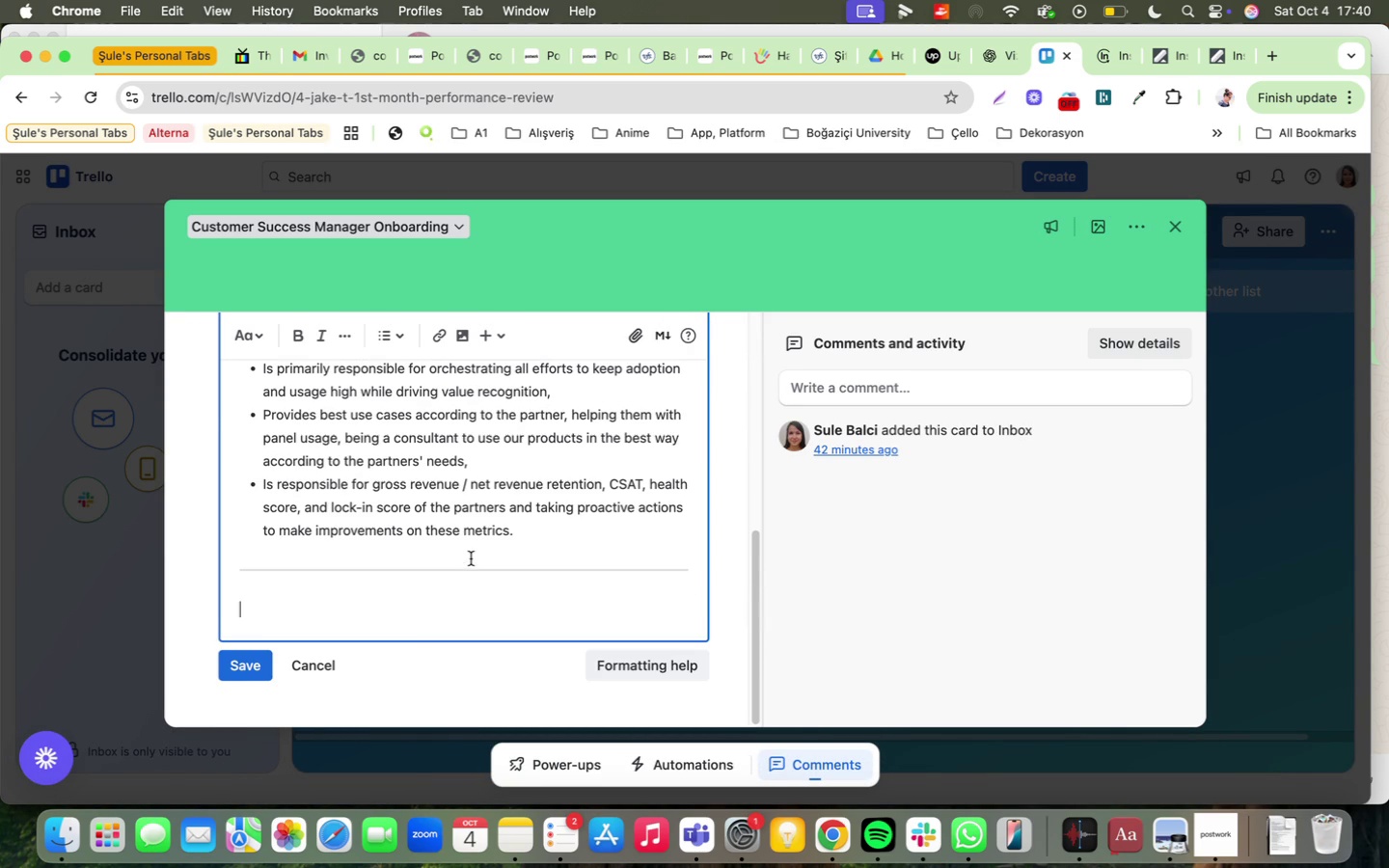 
key(Meta+Z)
 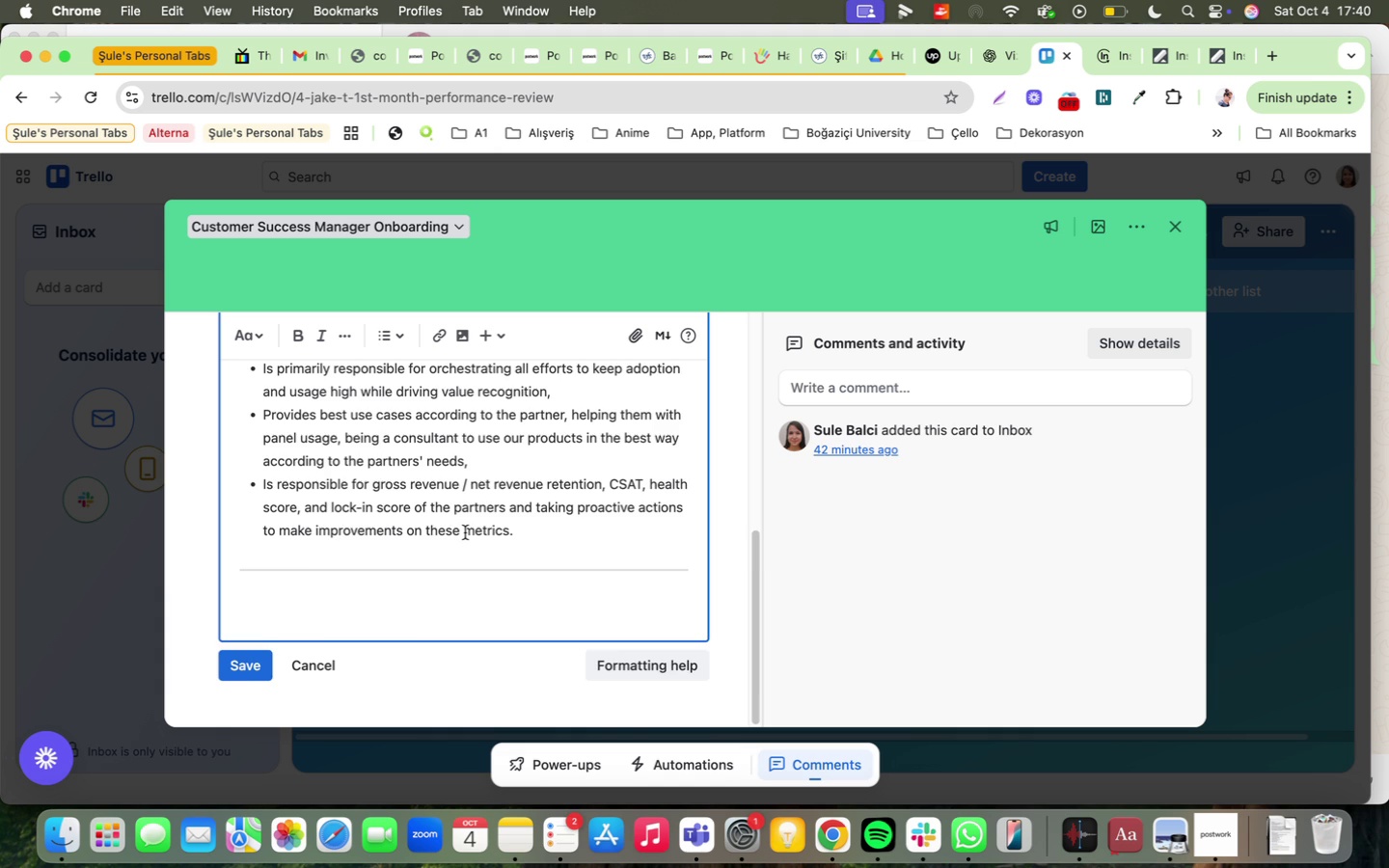 
key(Meta+CommandLeft)
 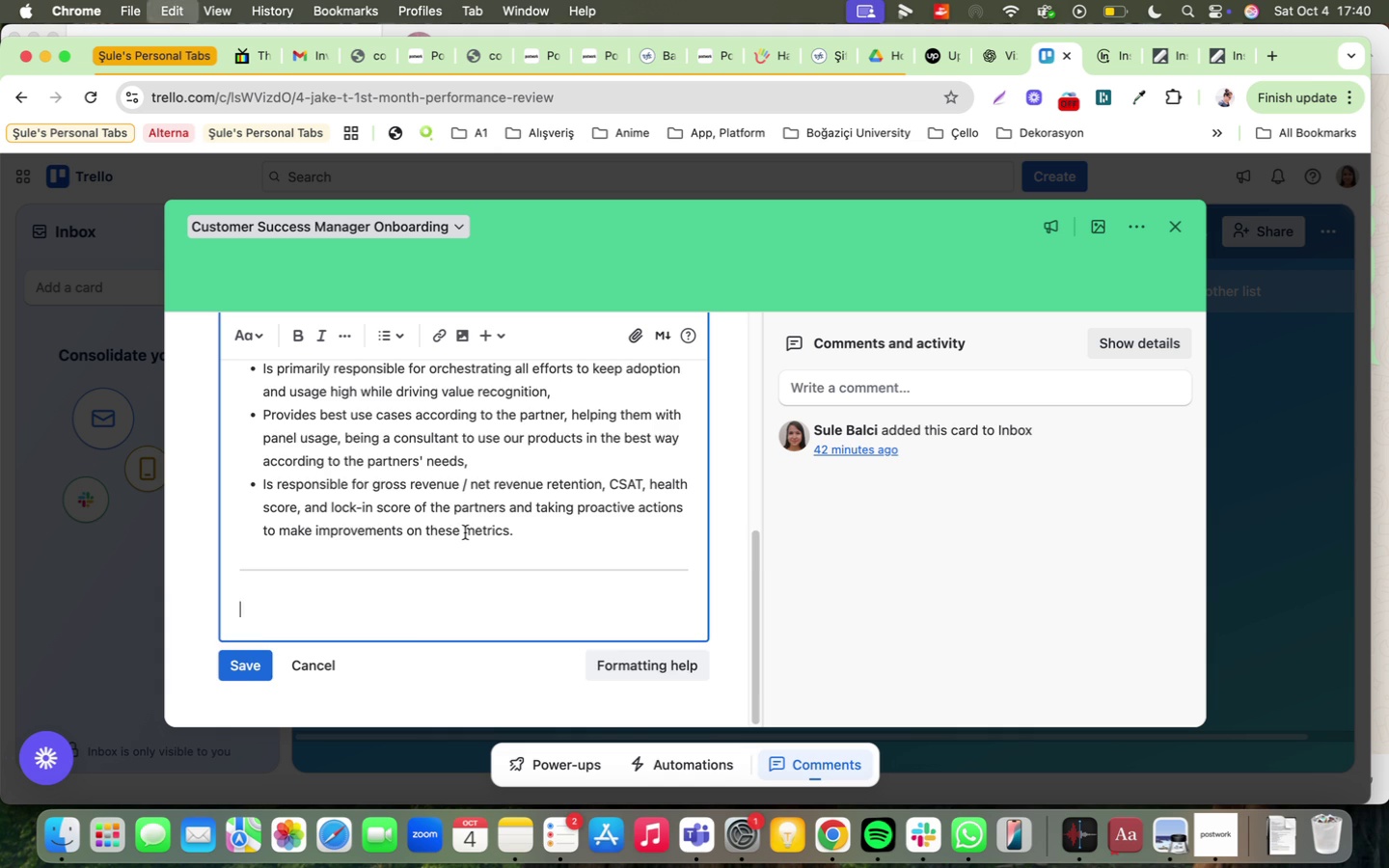 
key(Meta+V)
 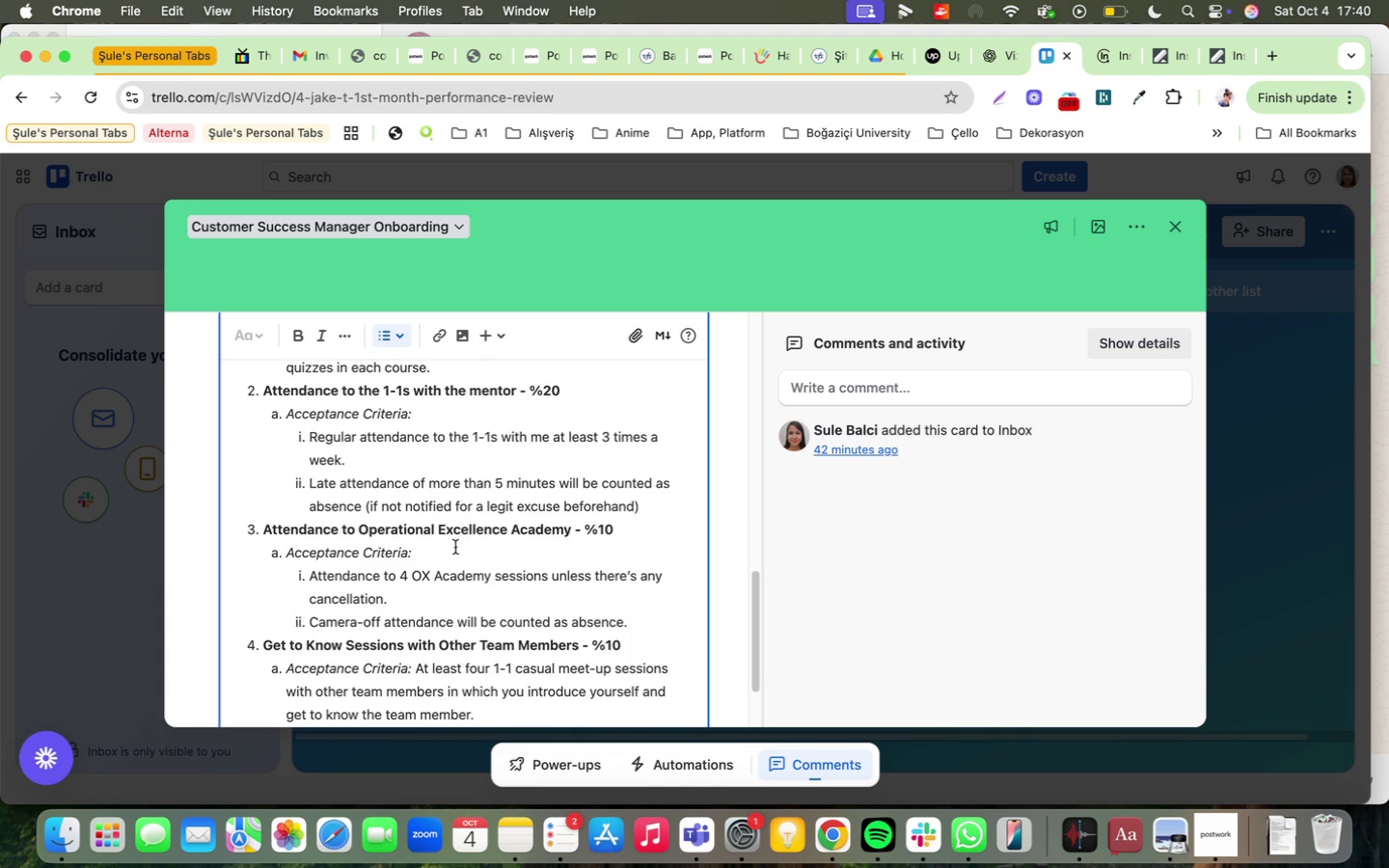 
scroll: coordinate [455, 556], scroll_direction: up, amount: 4.0
 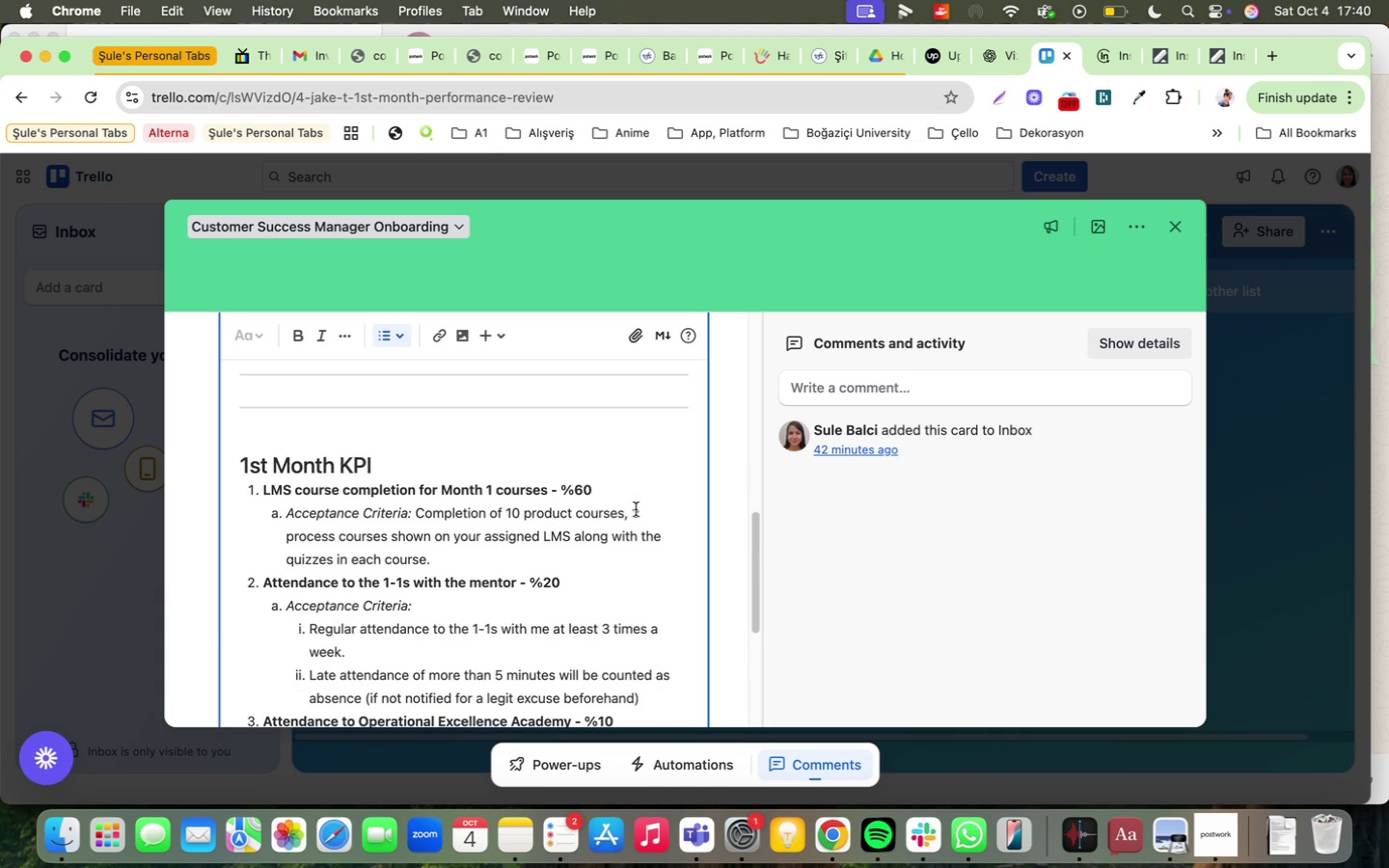 
wait(6.0)
 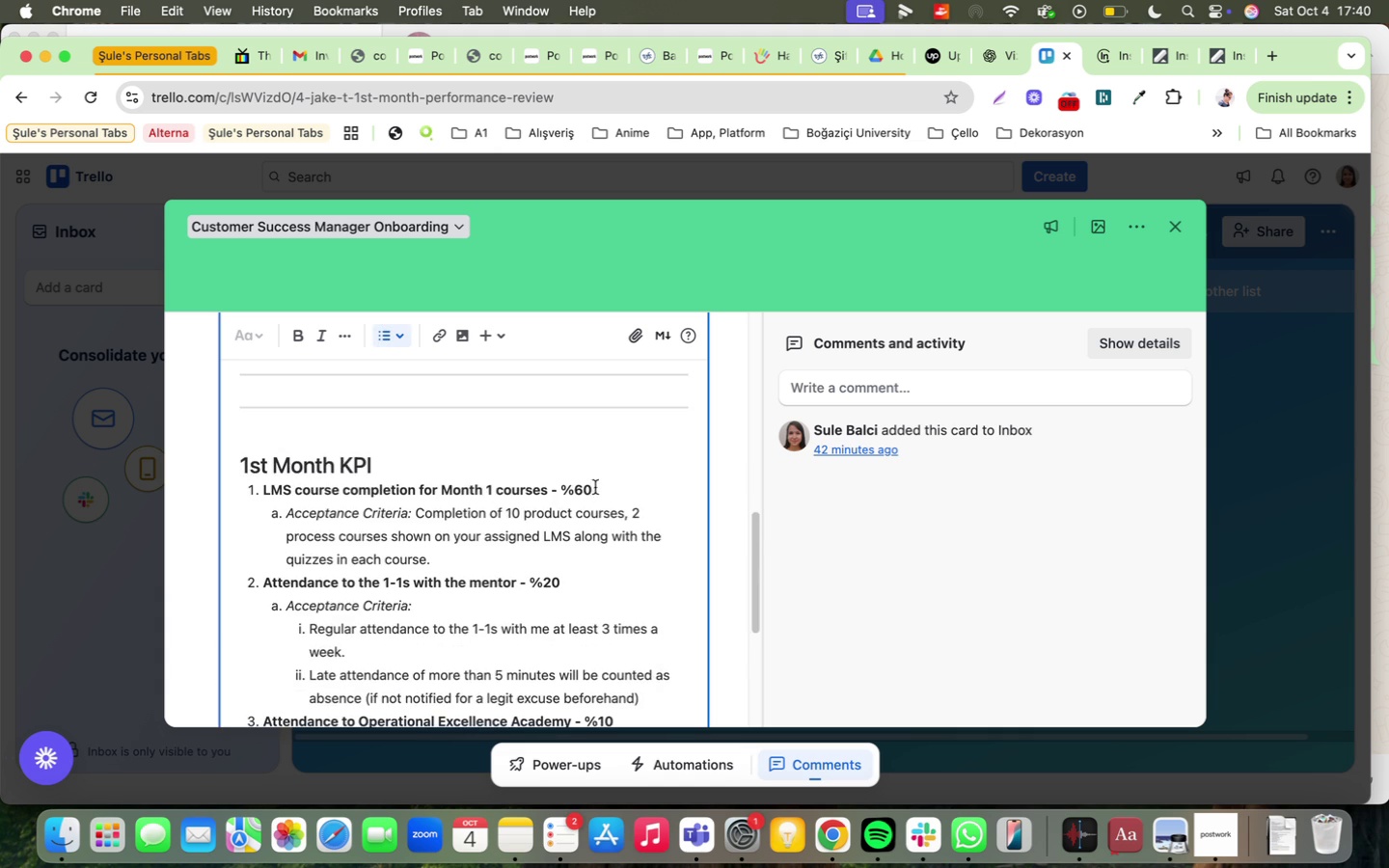 
left_click([646, 505])
 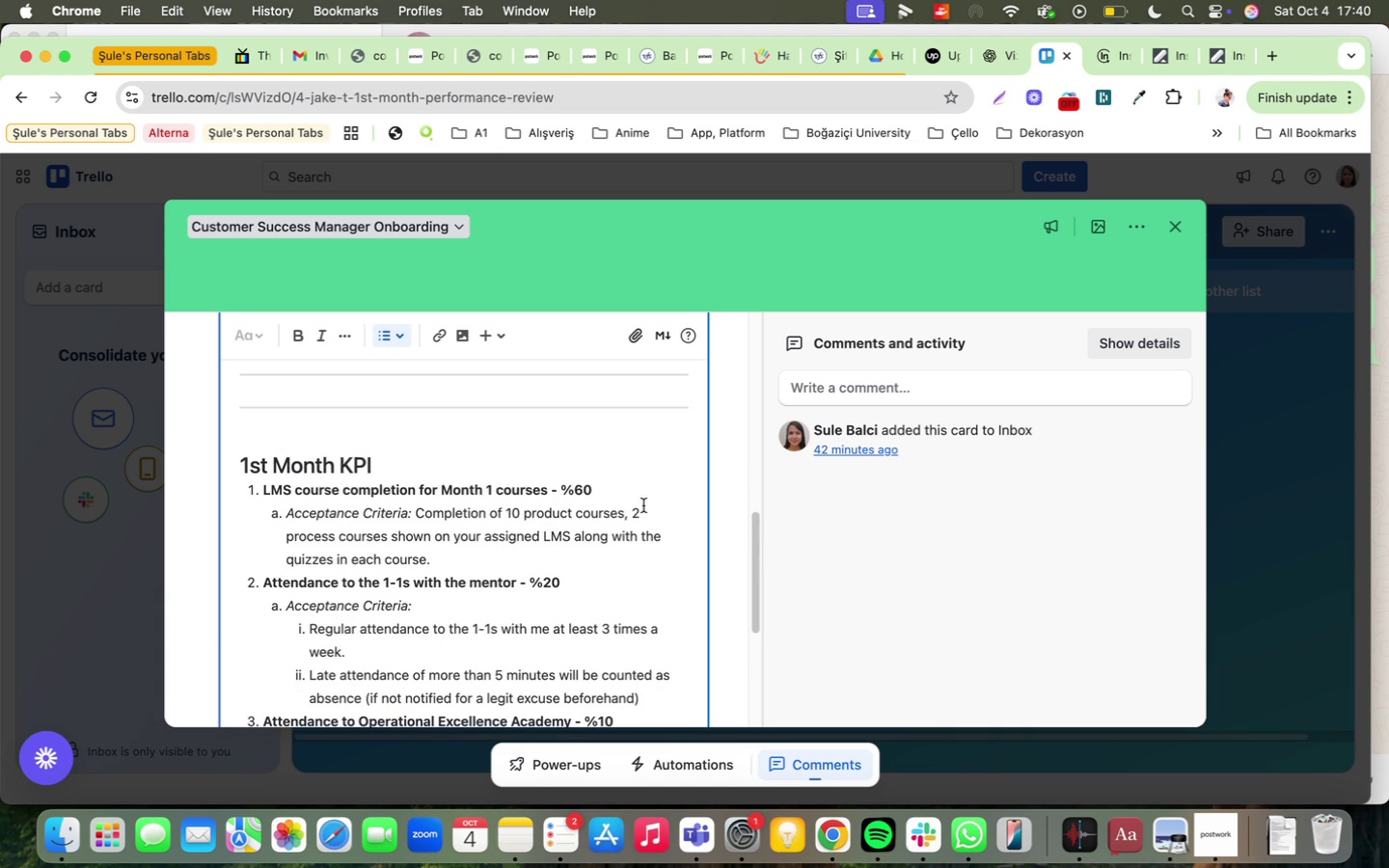 
key(Backspace)
 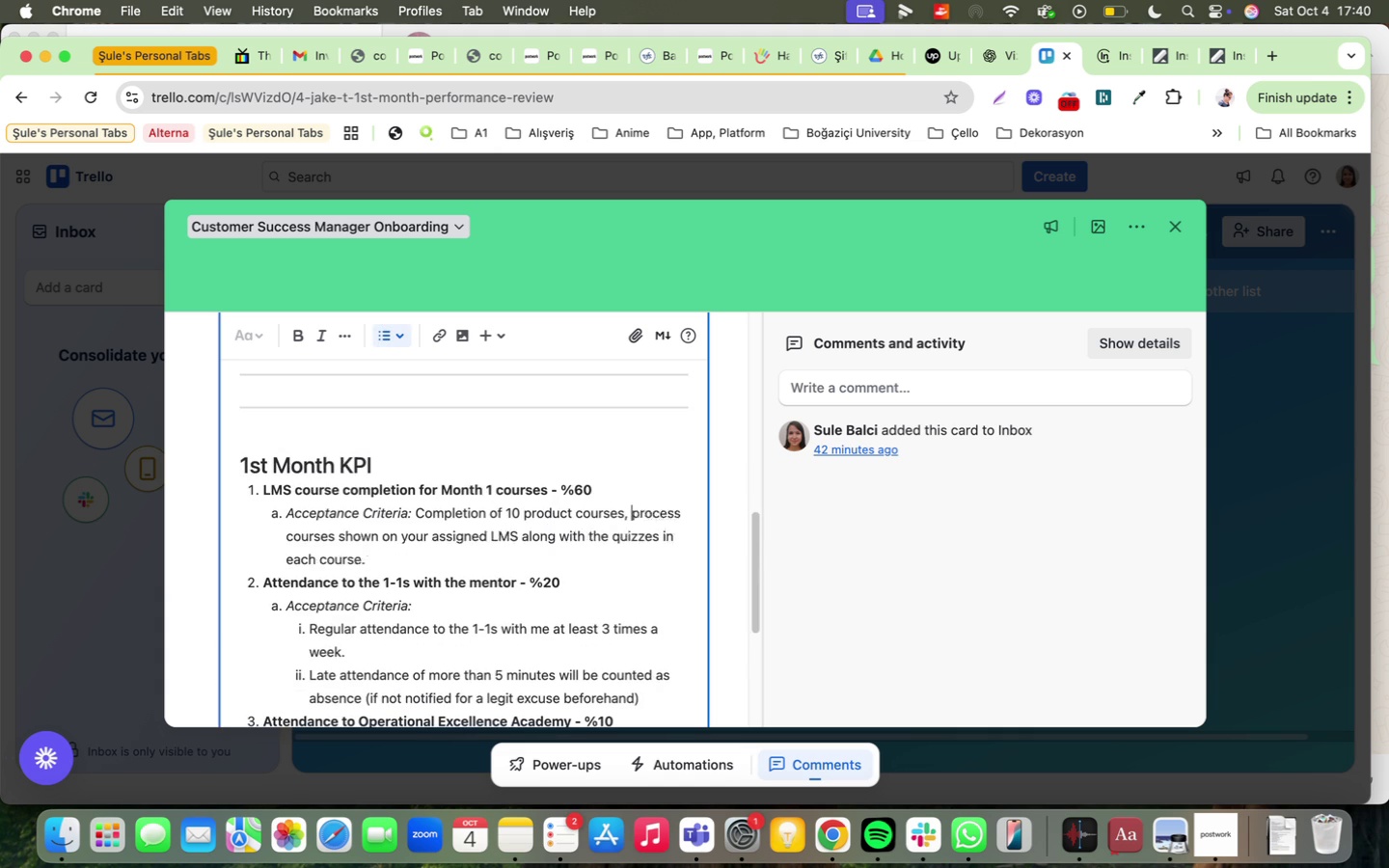 
key(Backspace)
 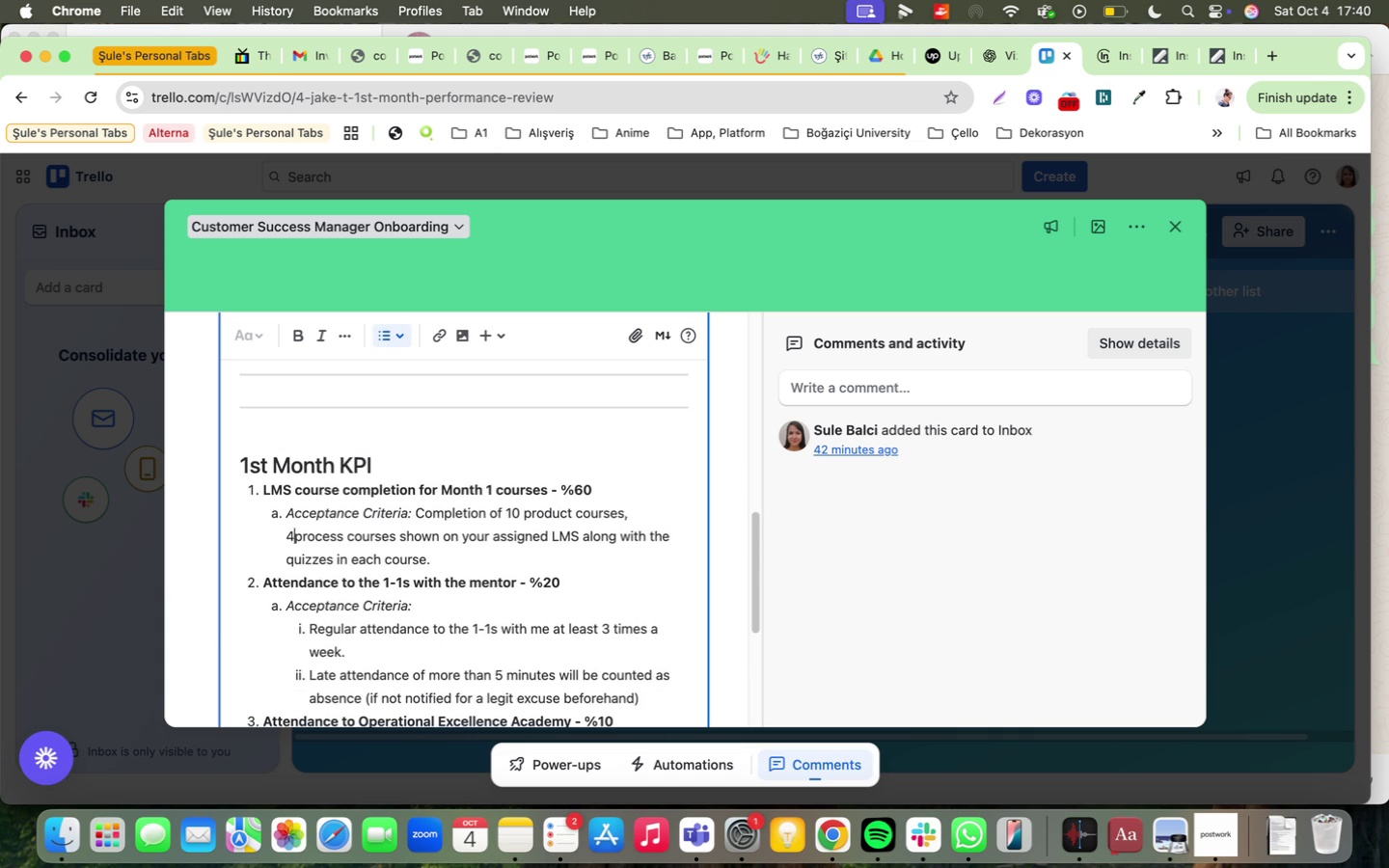 
key(4)
 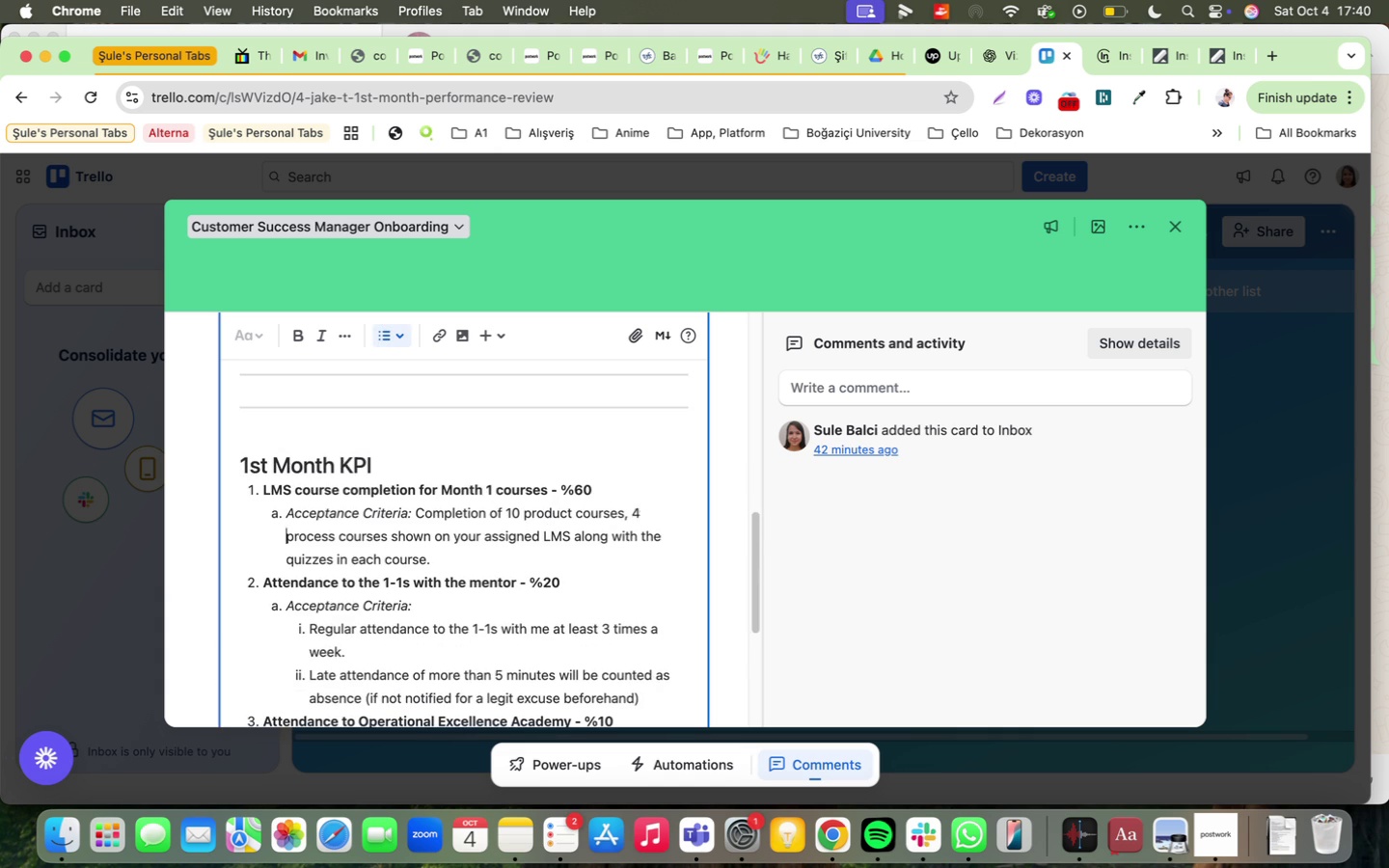 
key(Space)
 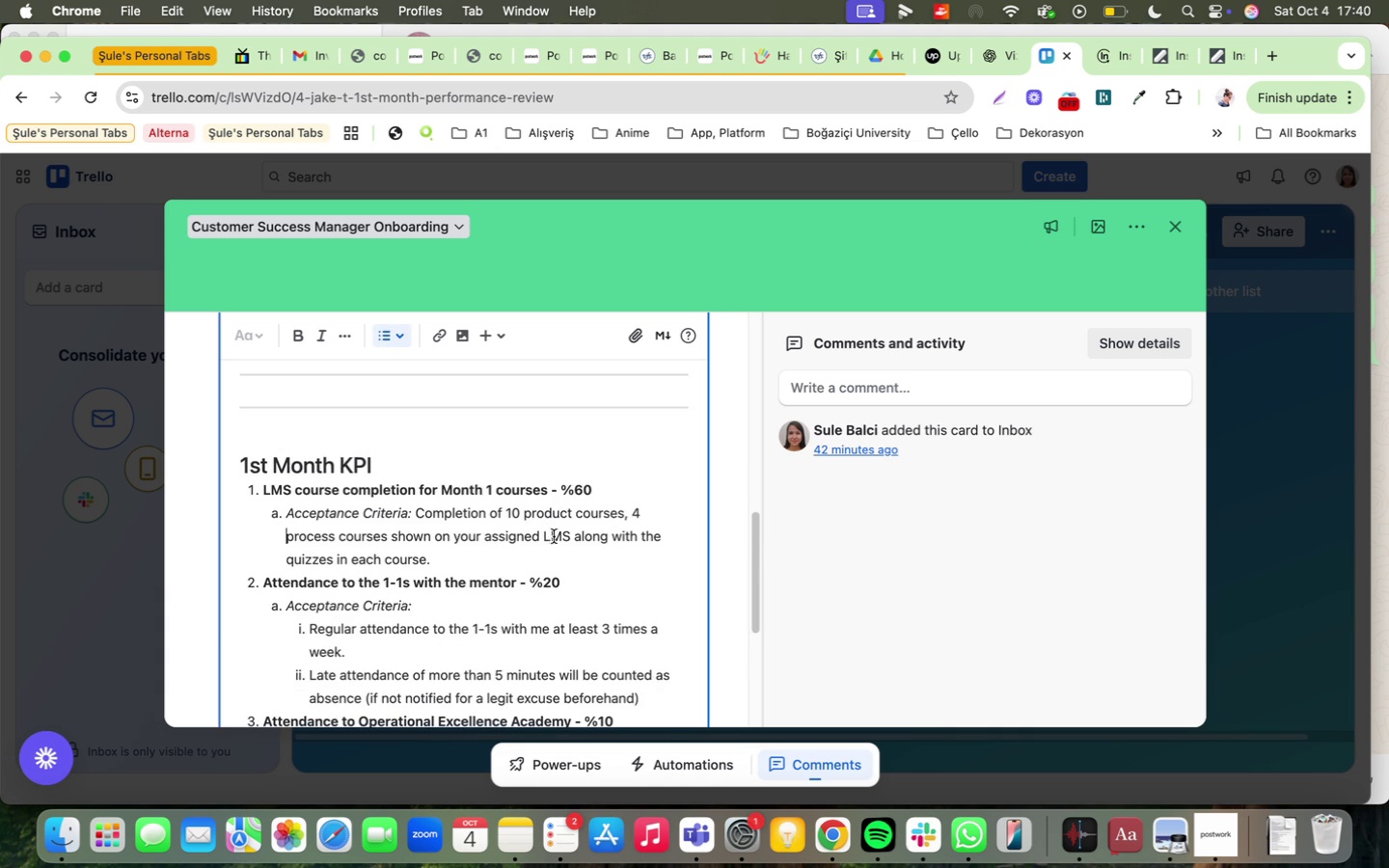 
scroll: coordinate [540, 528], scroll_direction: down, amount: 3.0
 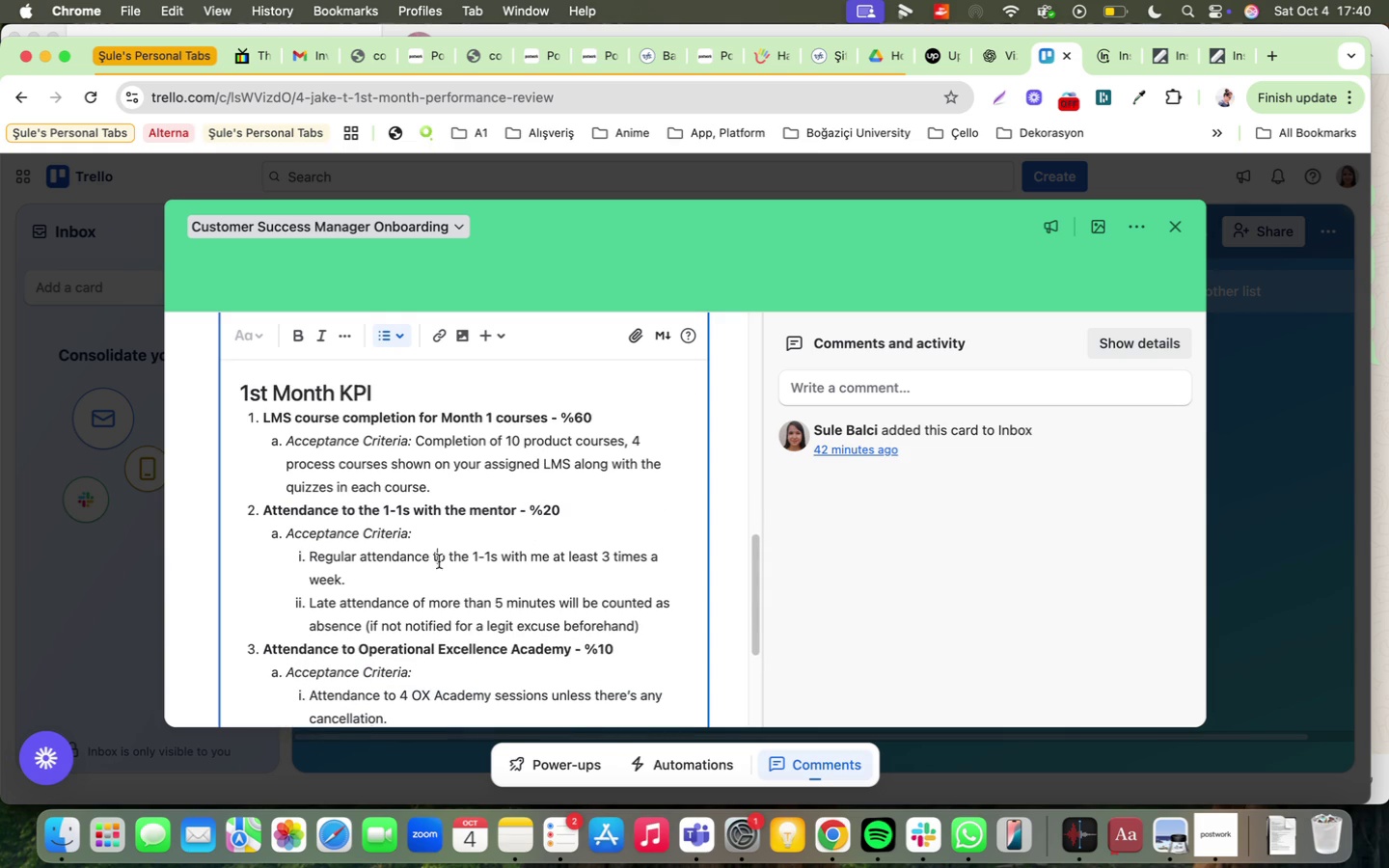 
double_click([464, 619])
 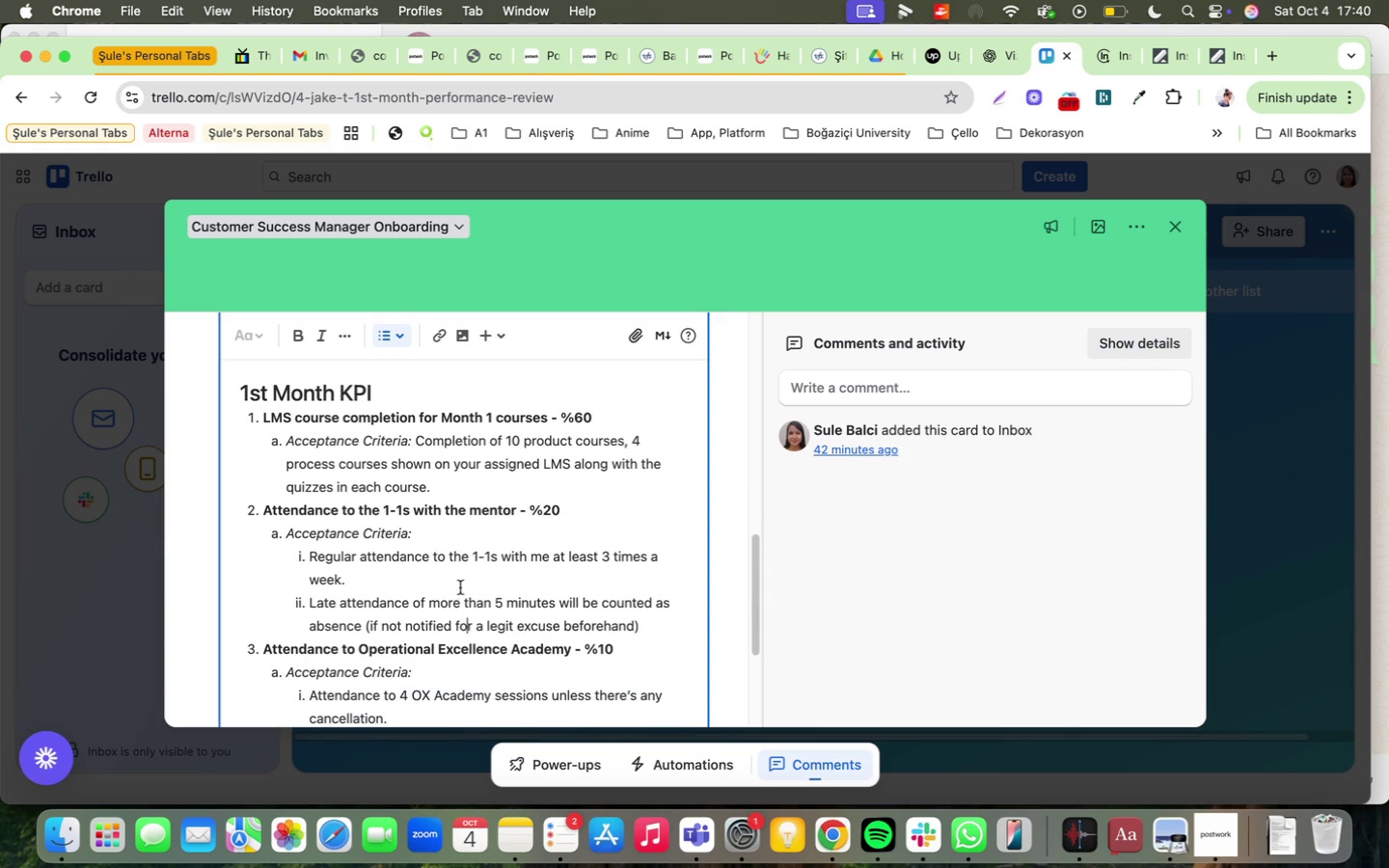 
scroll: coordinate [460, 587], scroll_direction: down, amount: 2.0